 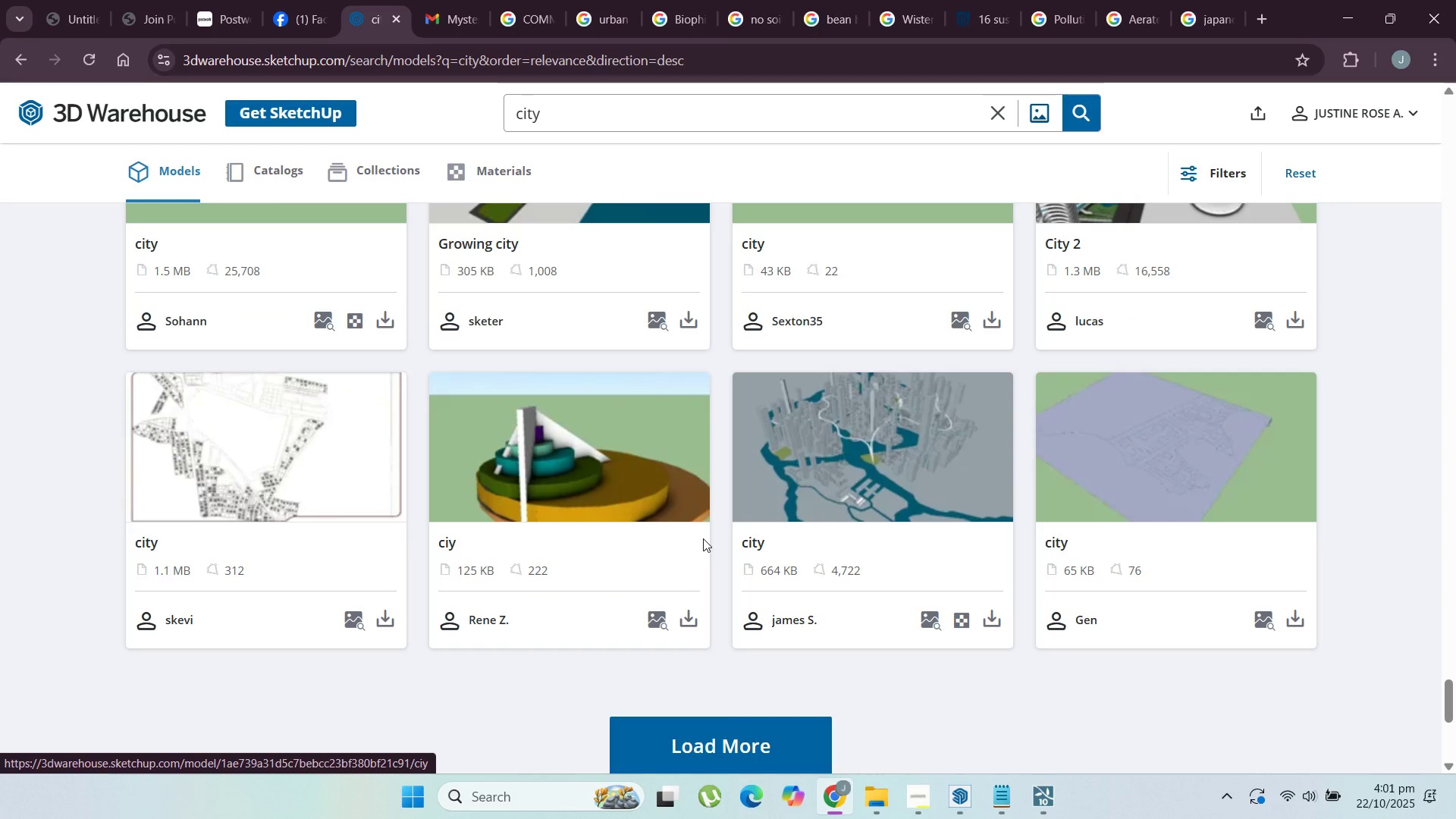 
scroll: coordinate [704, 539], scroll_direction: up, amount: 1.0
 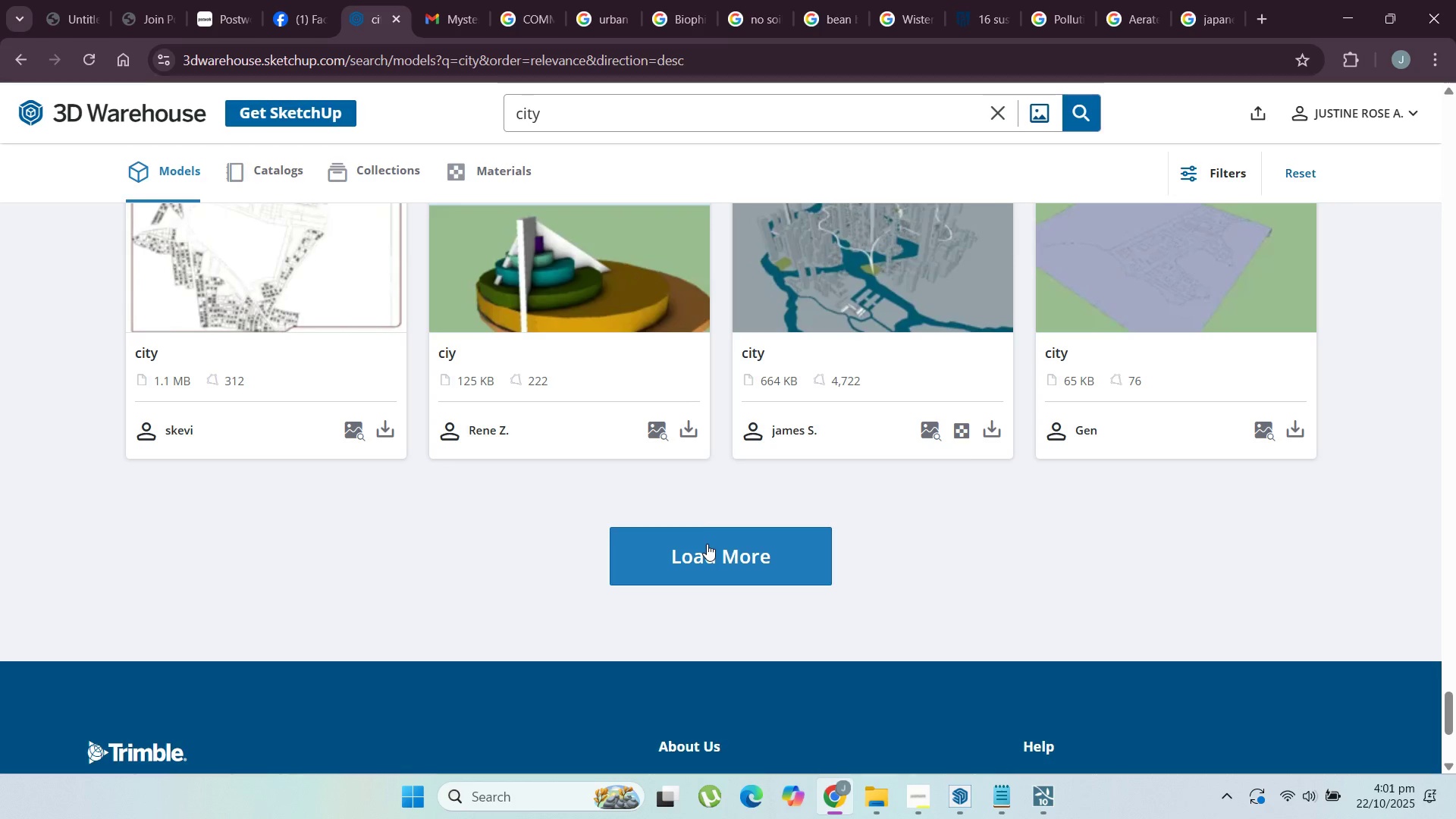 
scroll: coordinate [703, 541], scroll_direction: none, amount: 0.0
 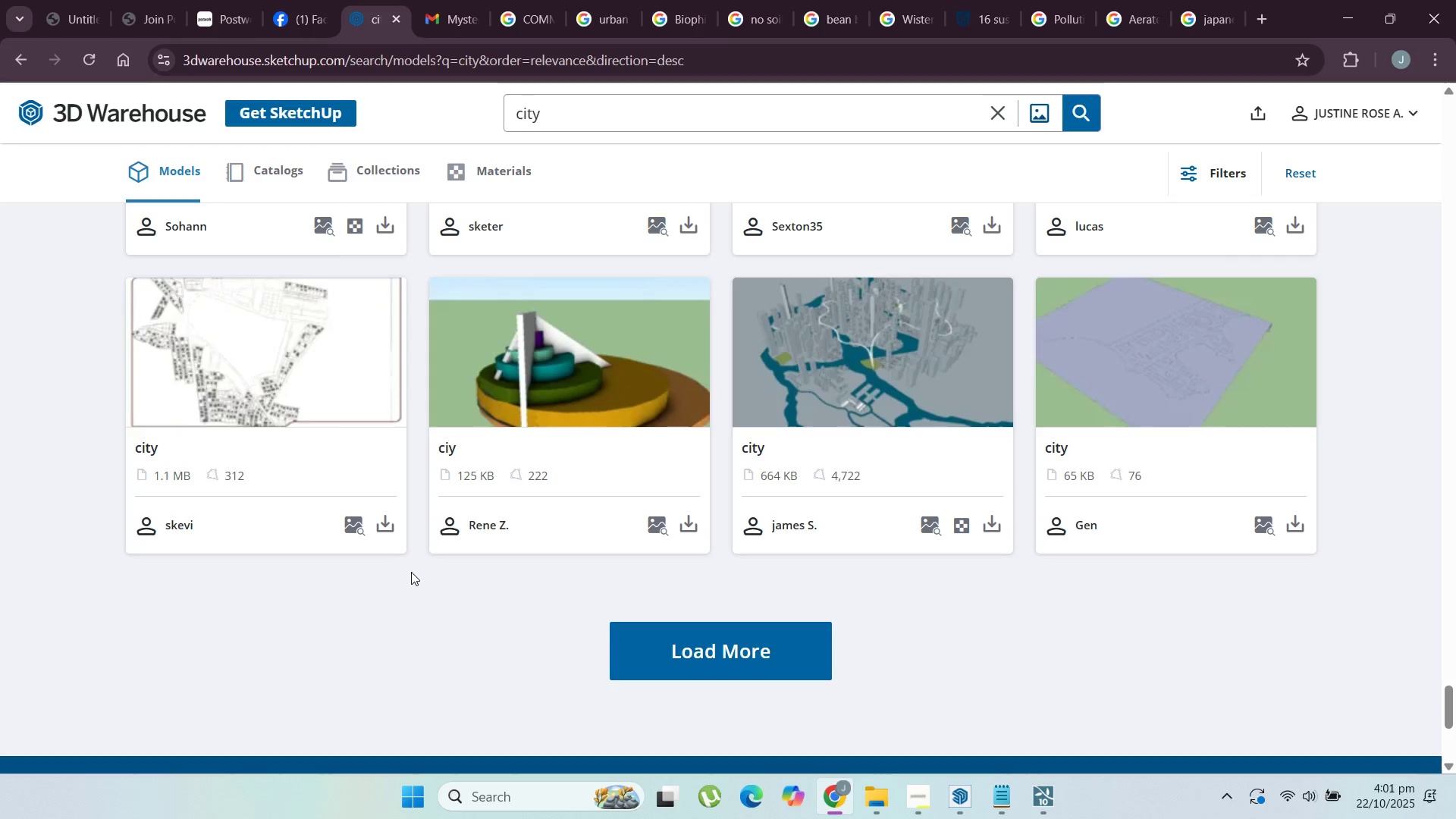 
scroll: coordinate [430, 576], scroll_direction: up, amount: 26.0
 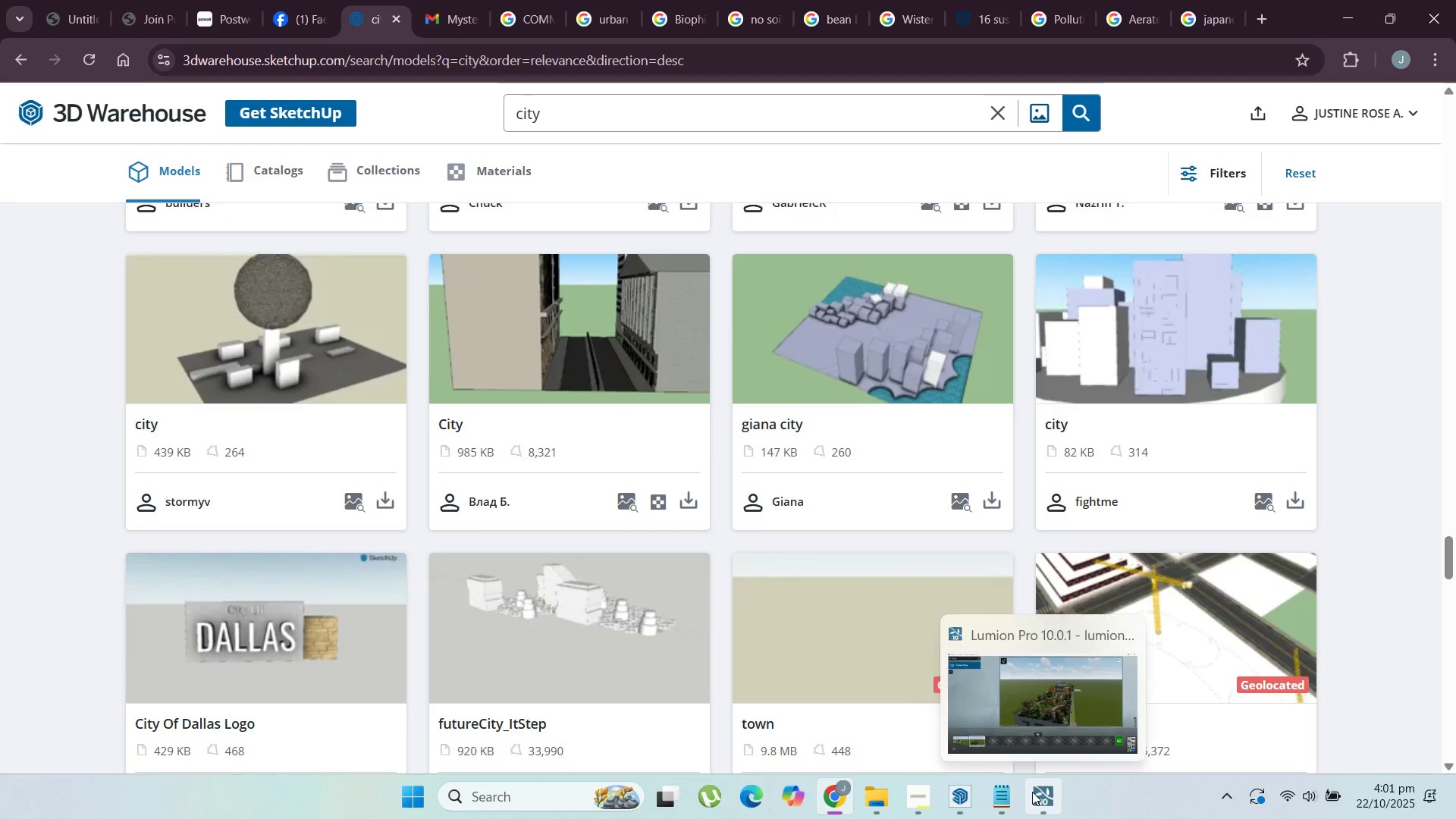 
left_click([1032, 792])
 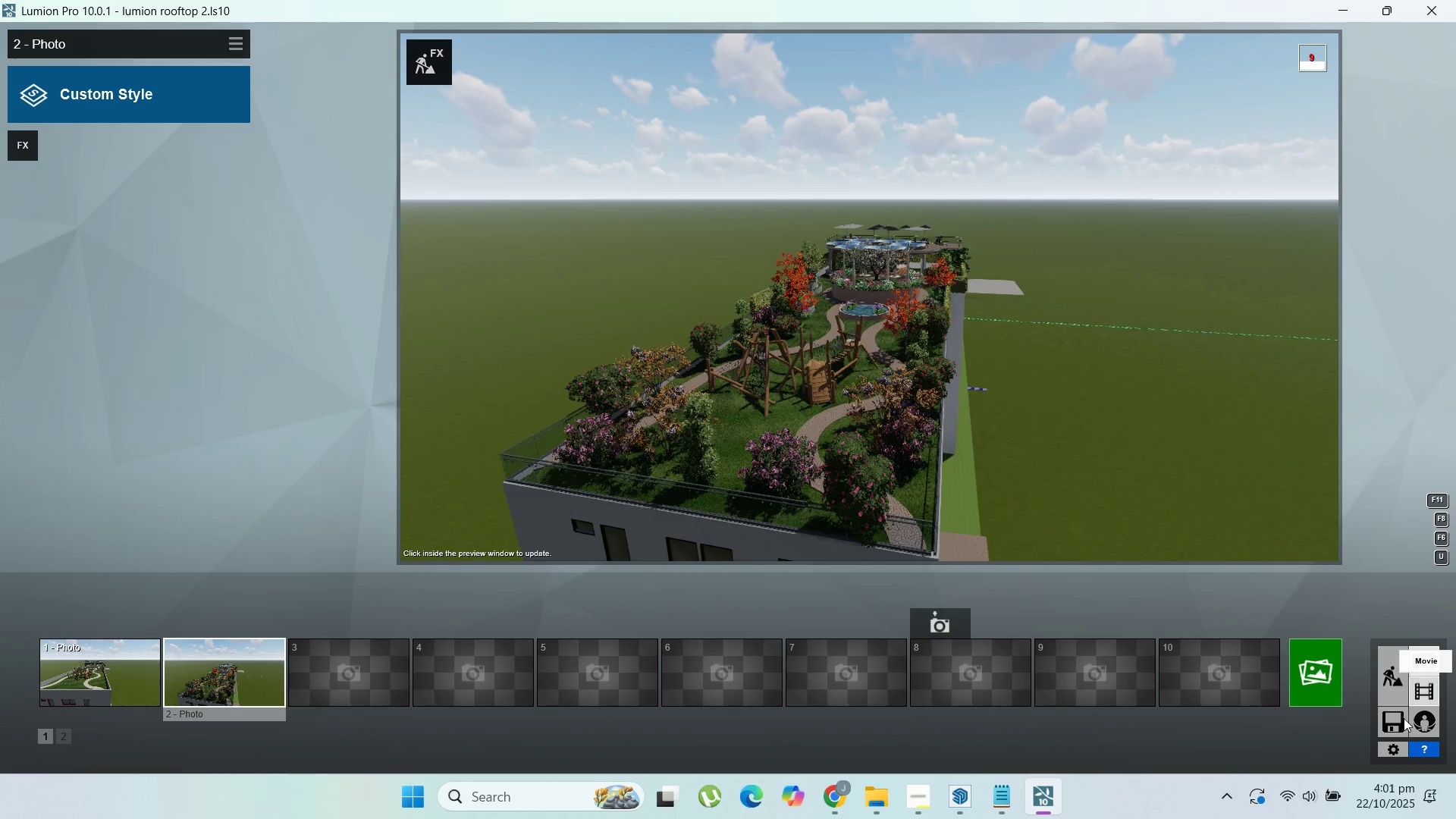 
double_click([1403, 718])
 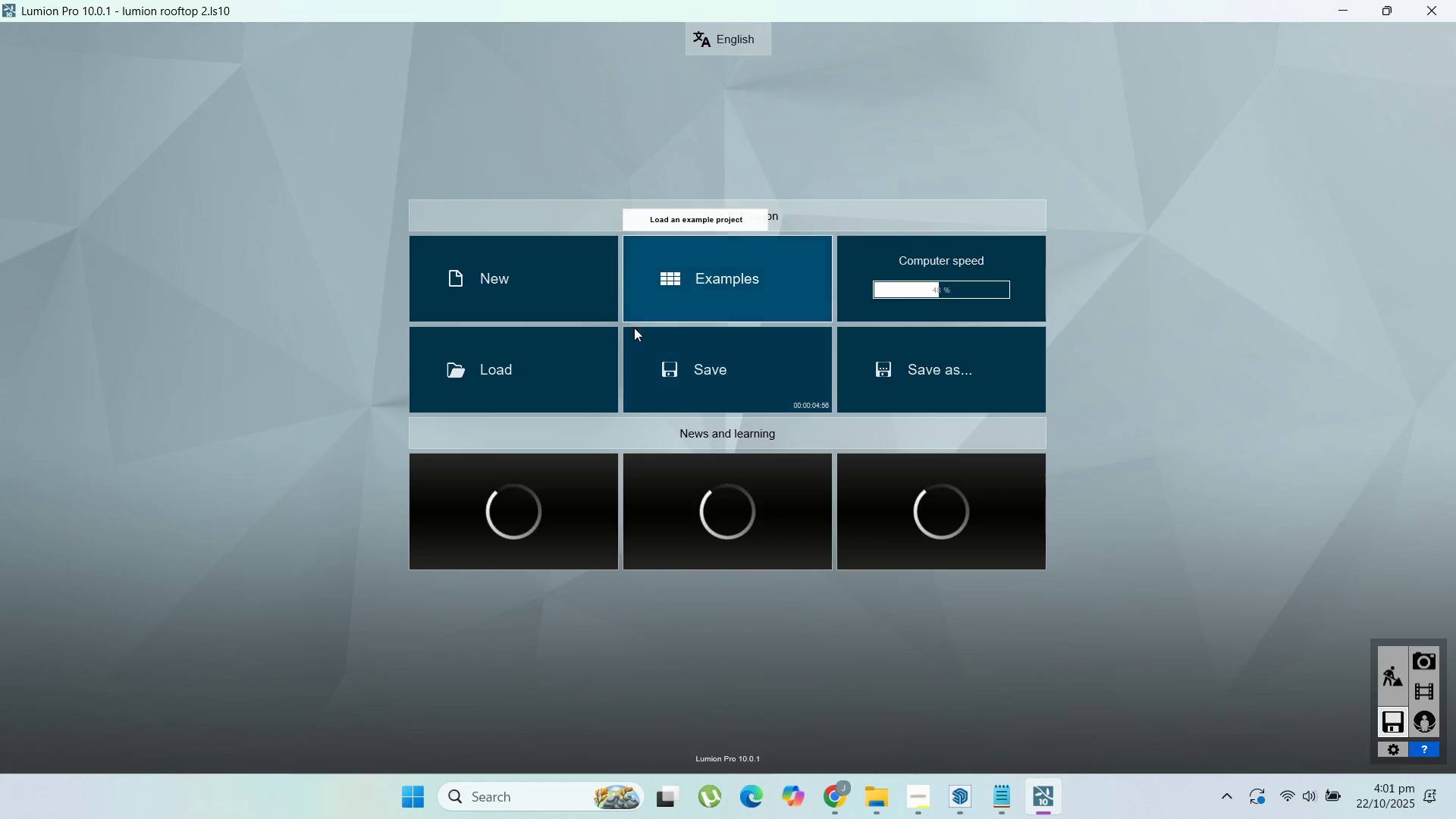 
left_click([711, 367])
 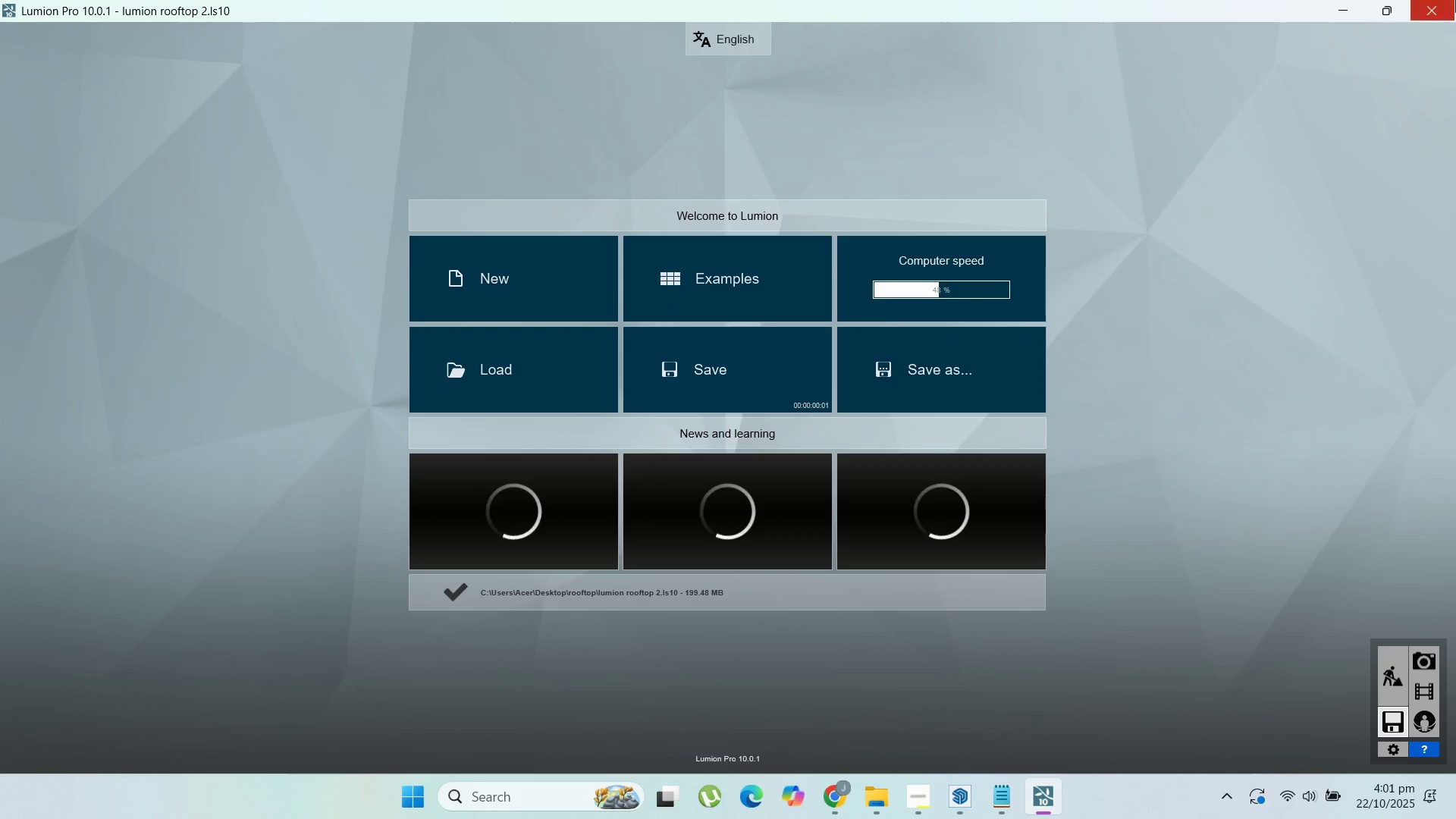 
wait(7.11)
 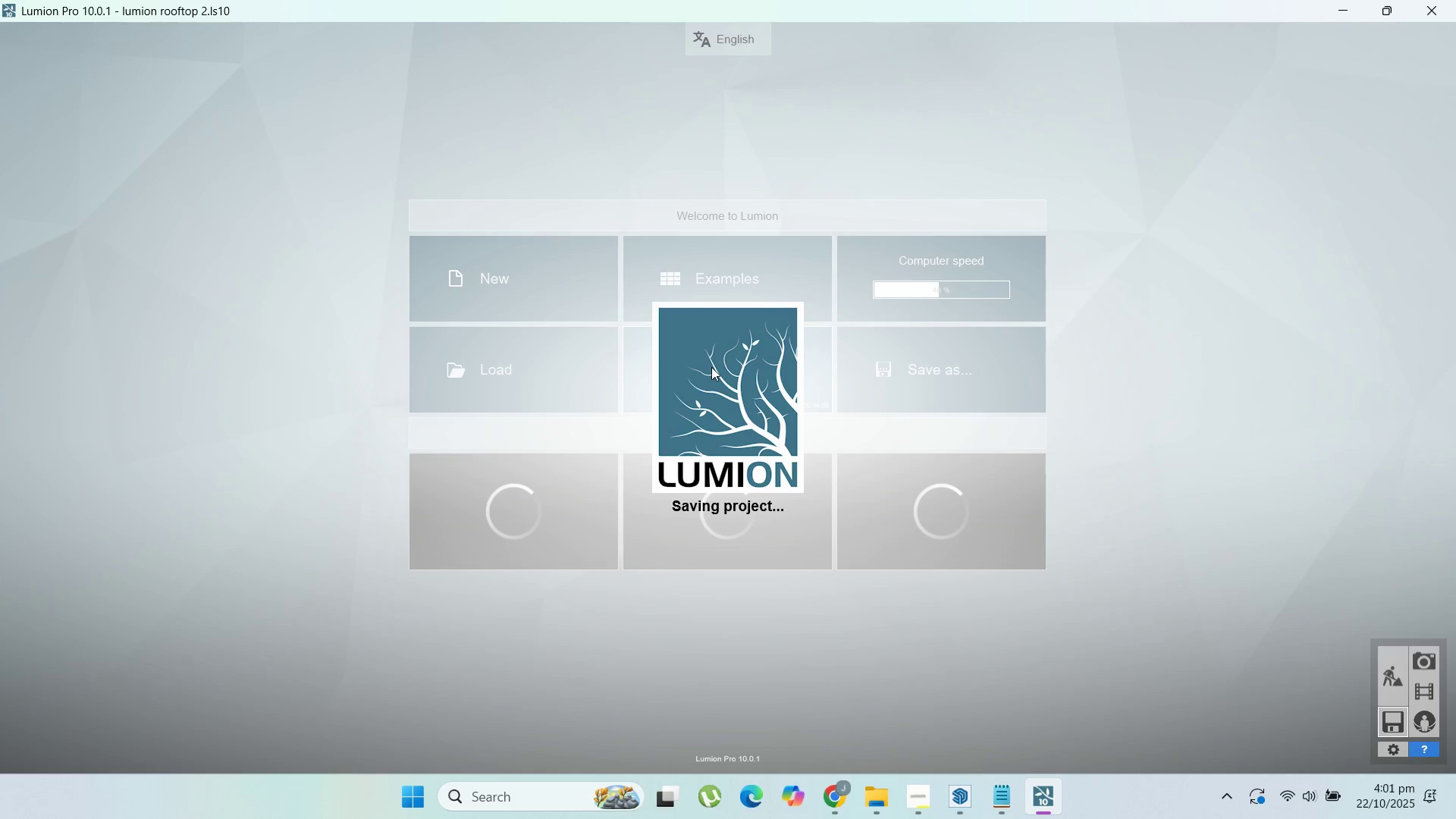 
left_click([955, 811])
 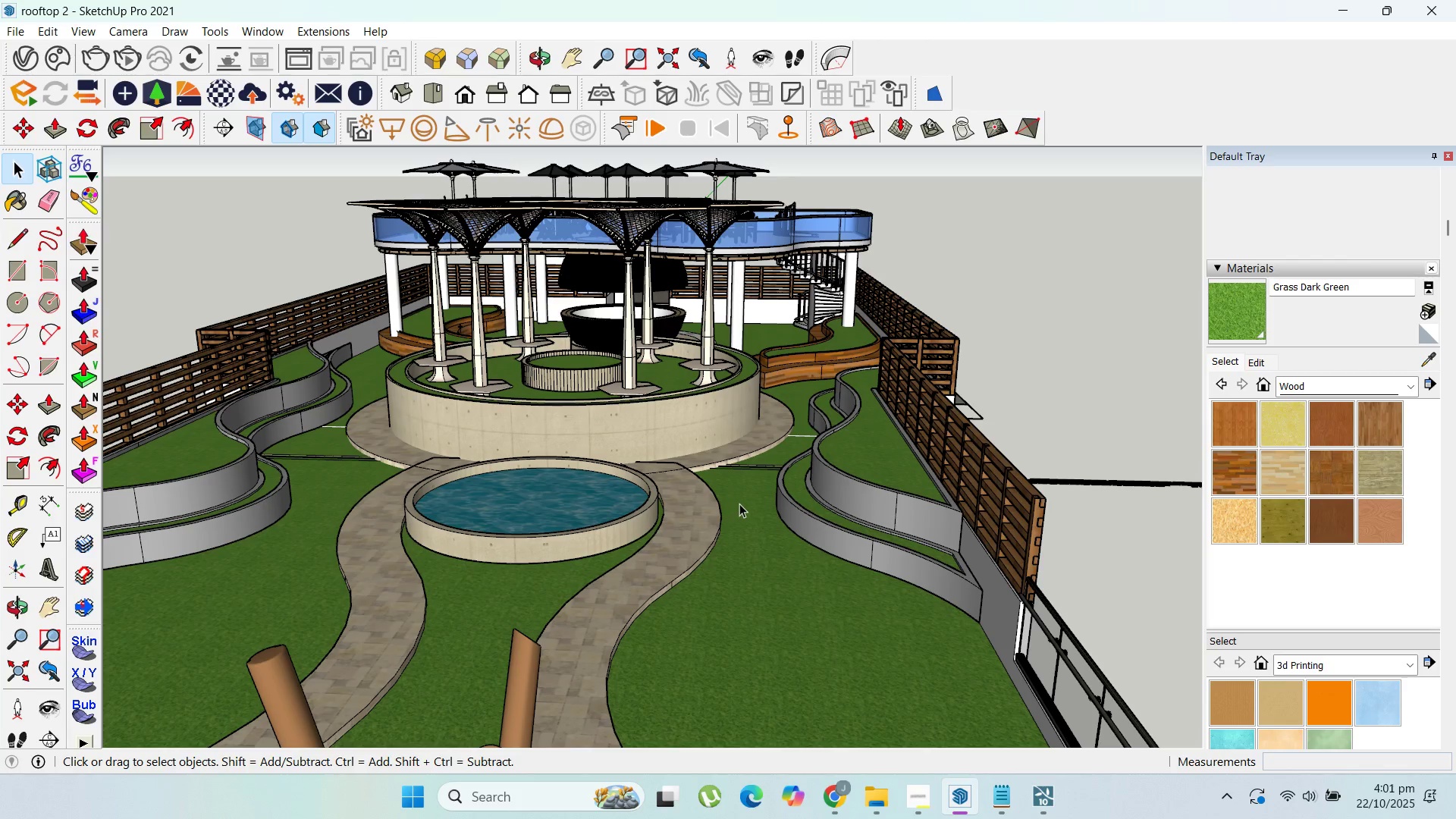 
scroll: coordinate [792, 488], scroll_direction: down, amount: 12.0
 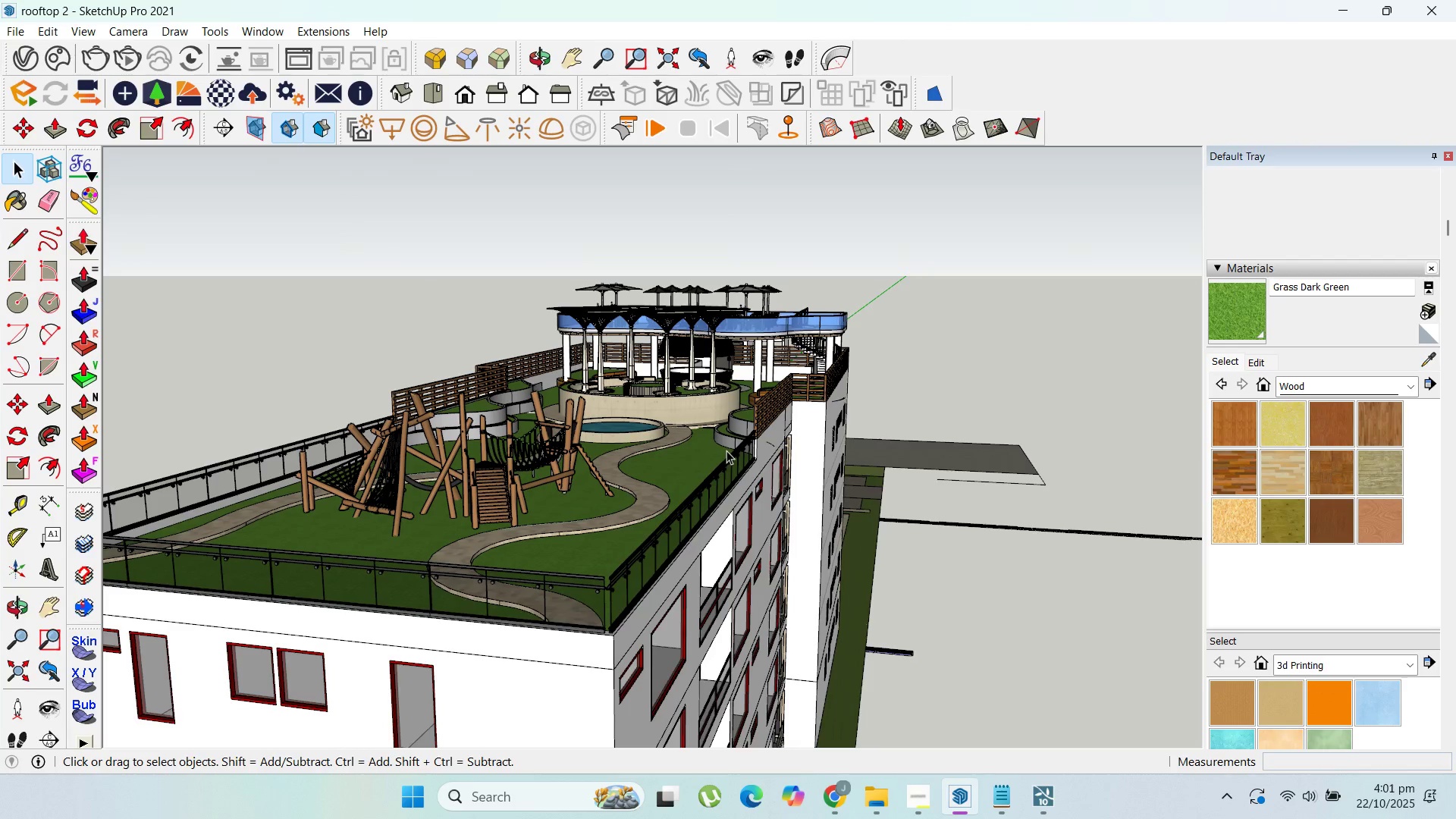 
key(Control+S)
 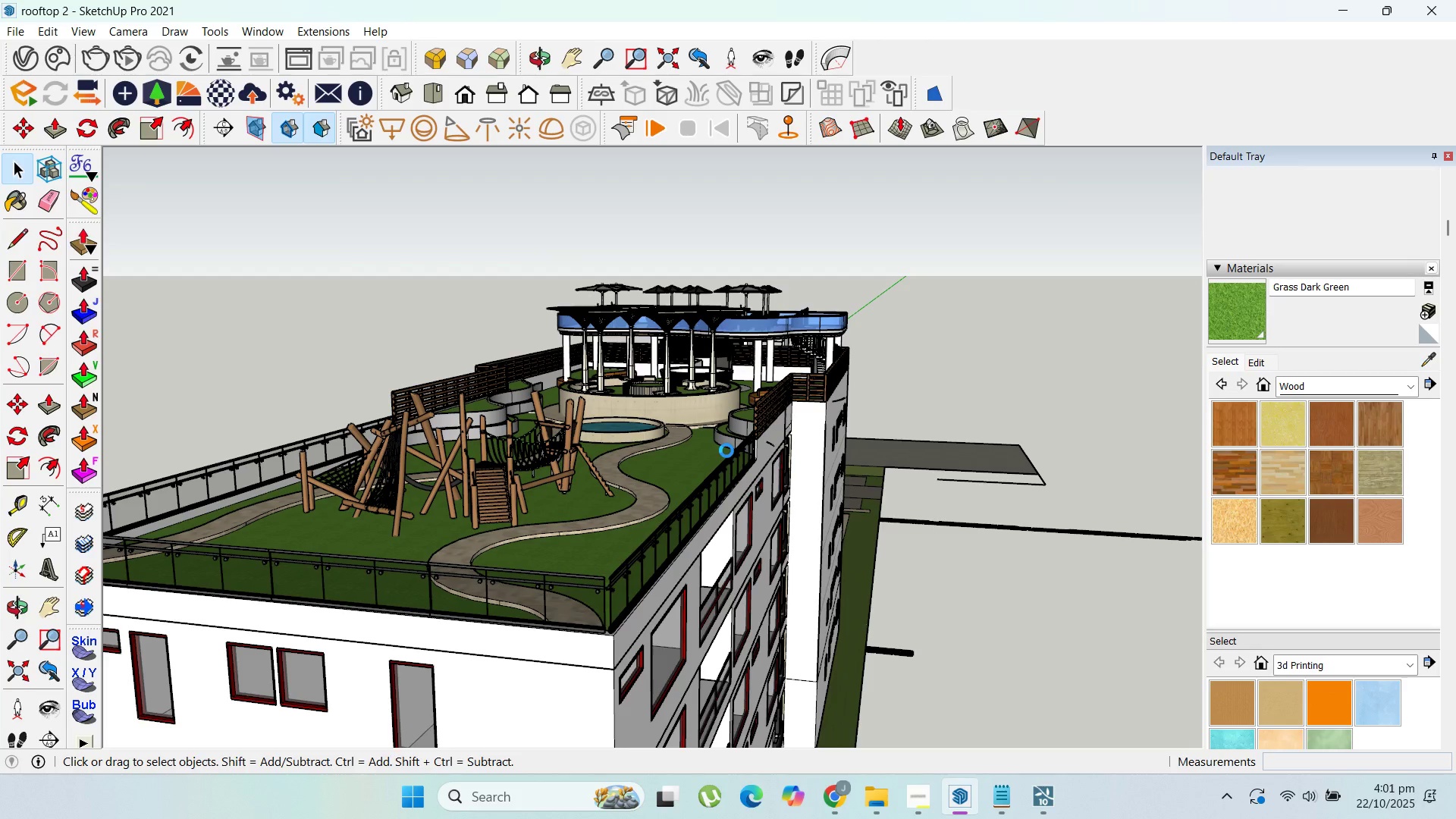 
wait(16.38)
 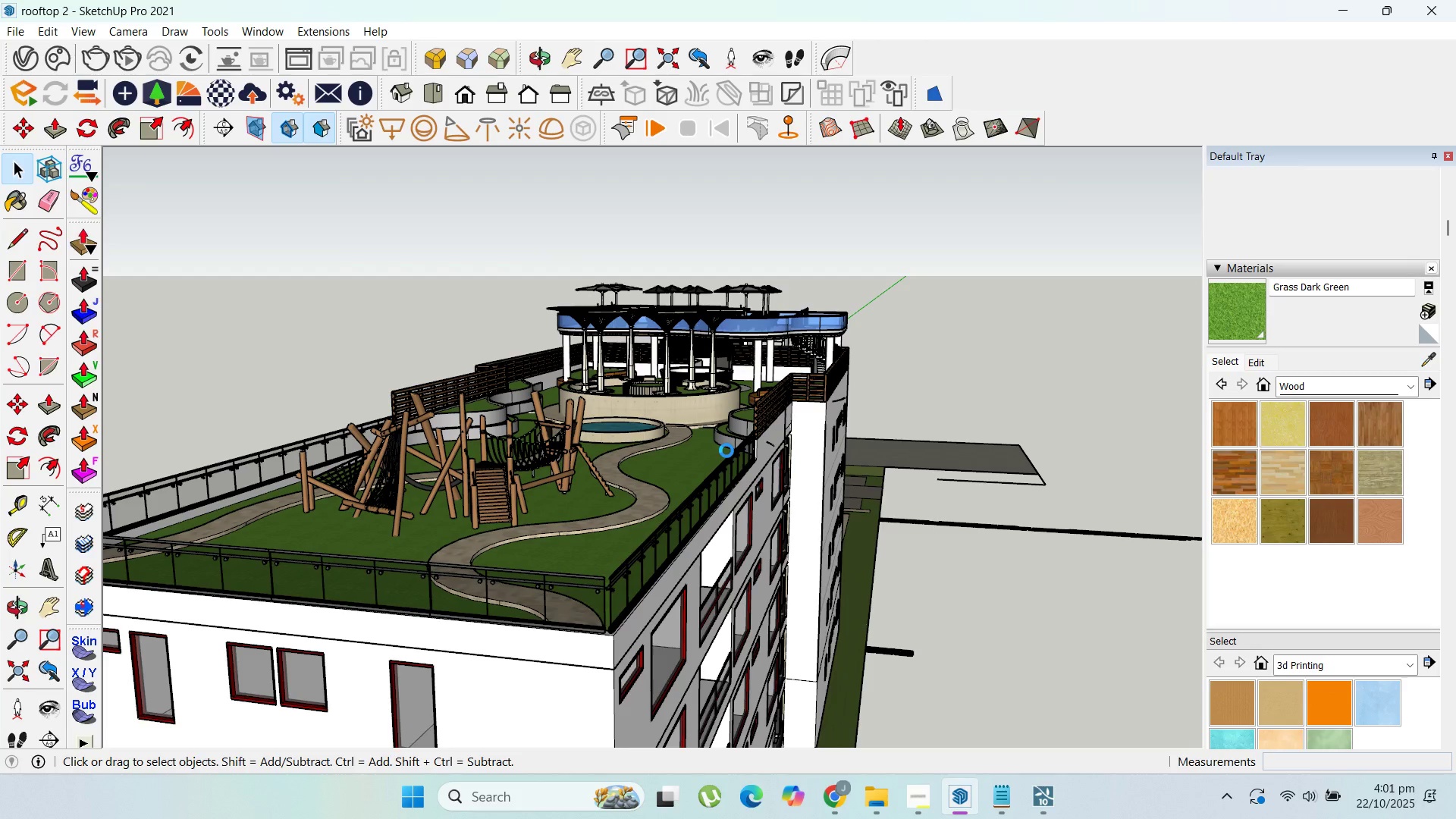 
left_click([1056, 784])
 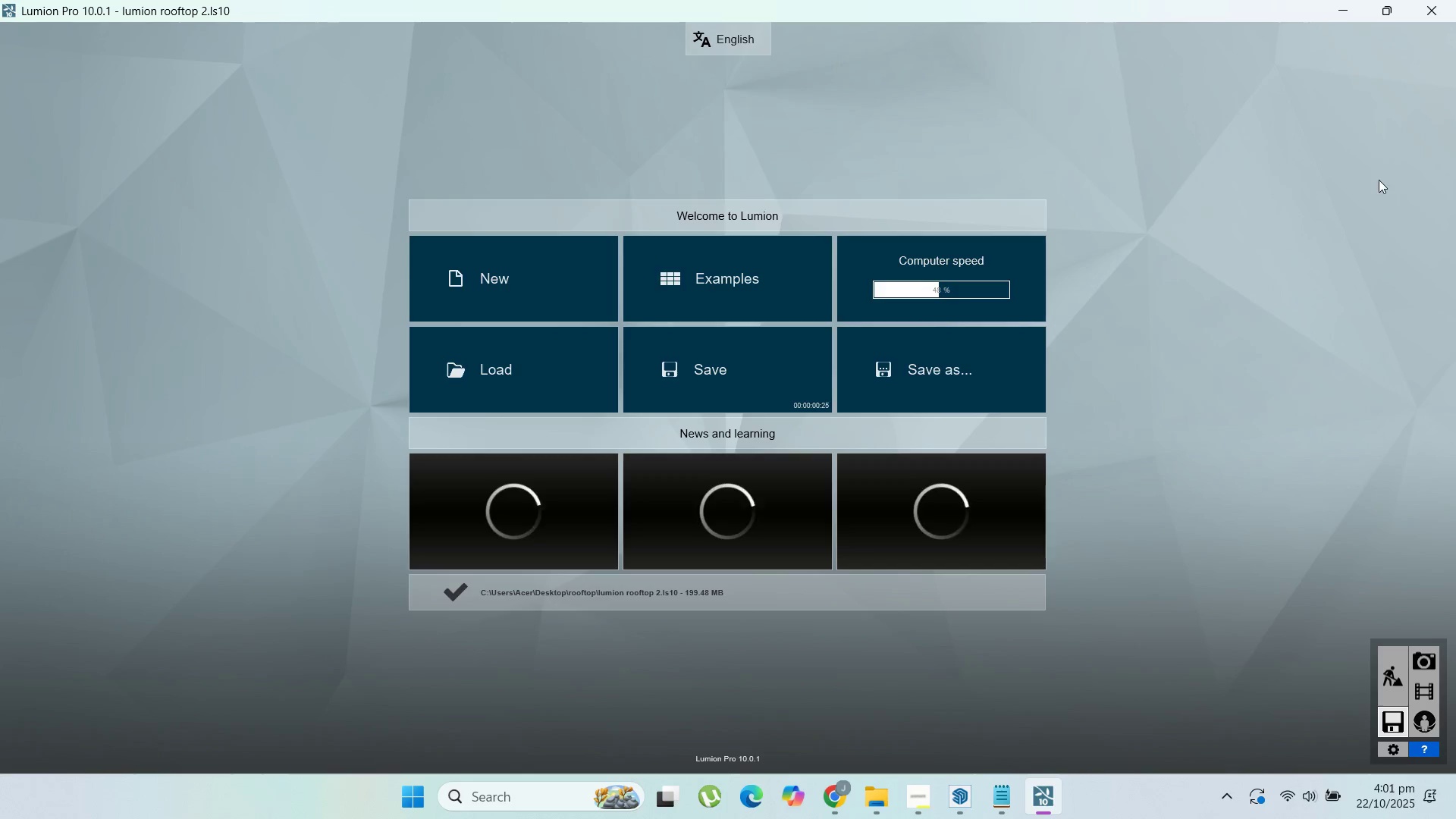 
left_click([1436, 0])
 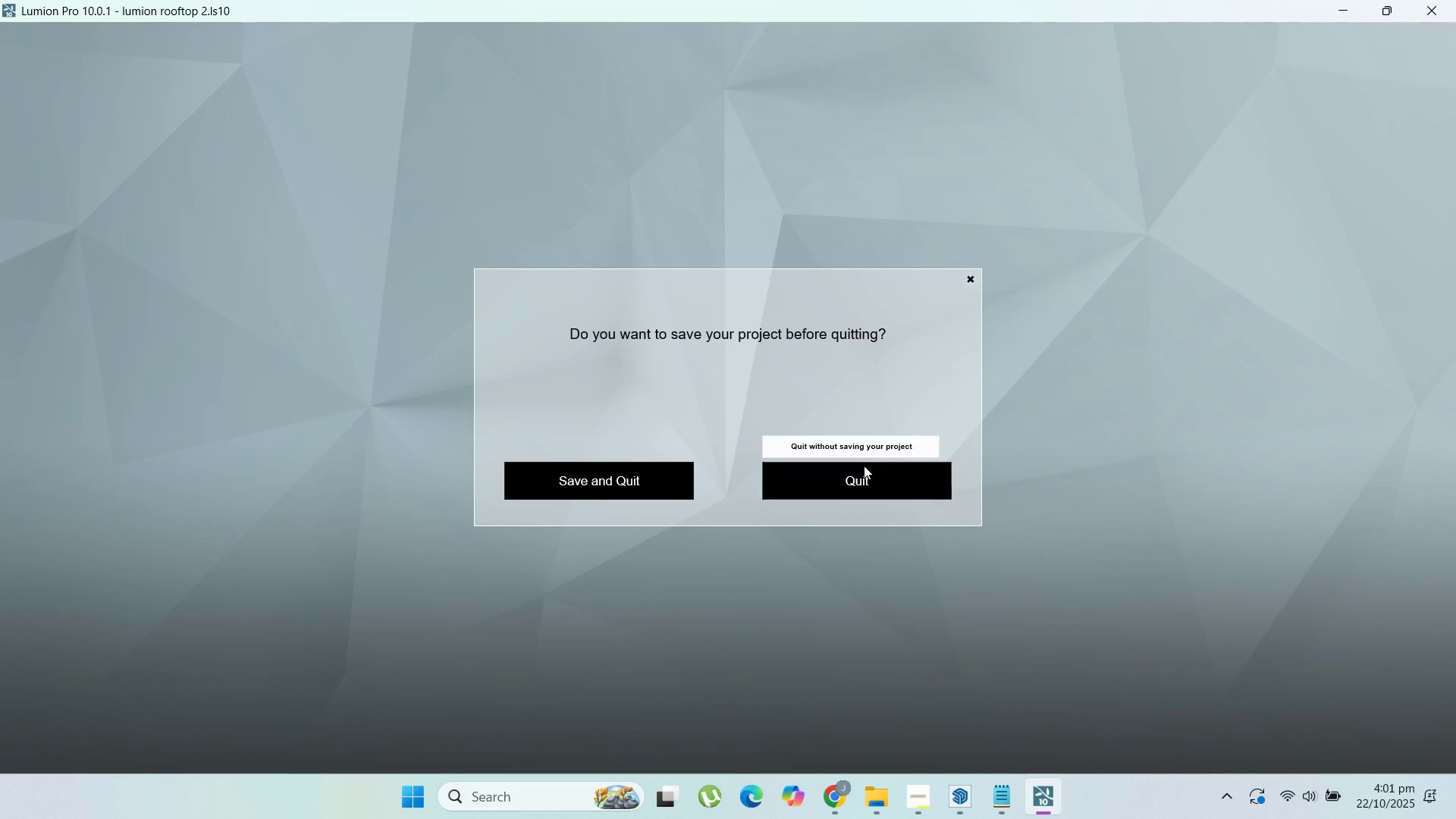 